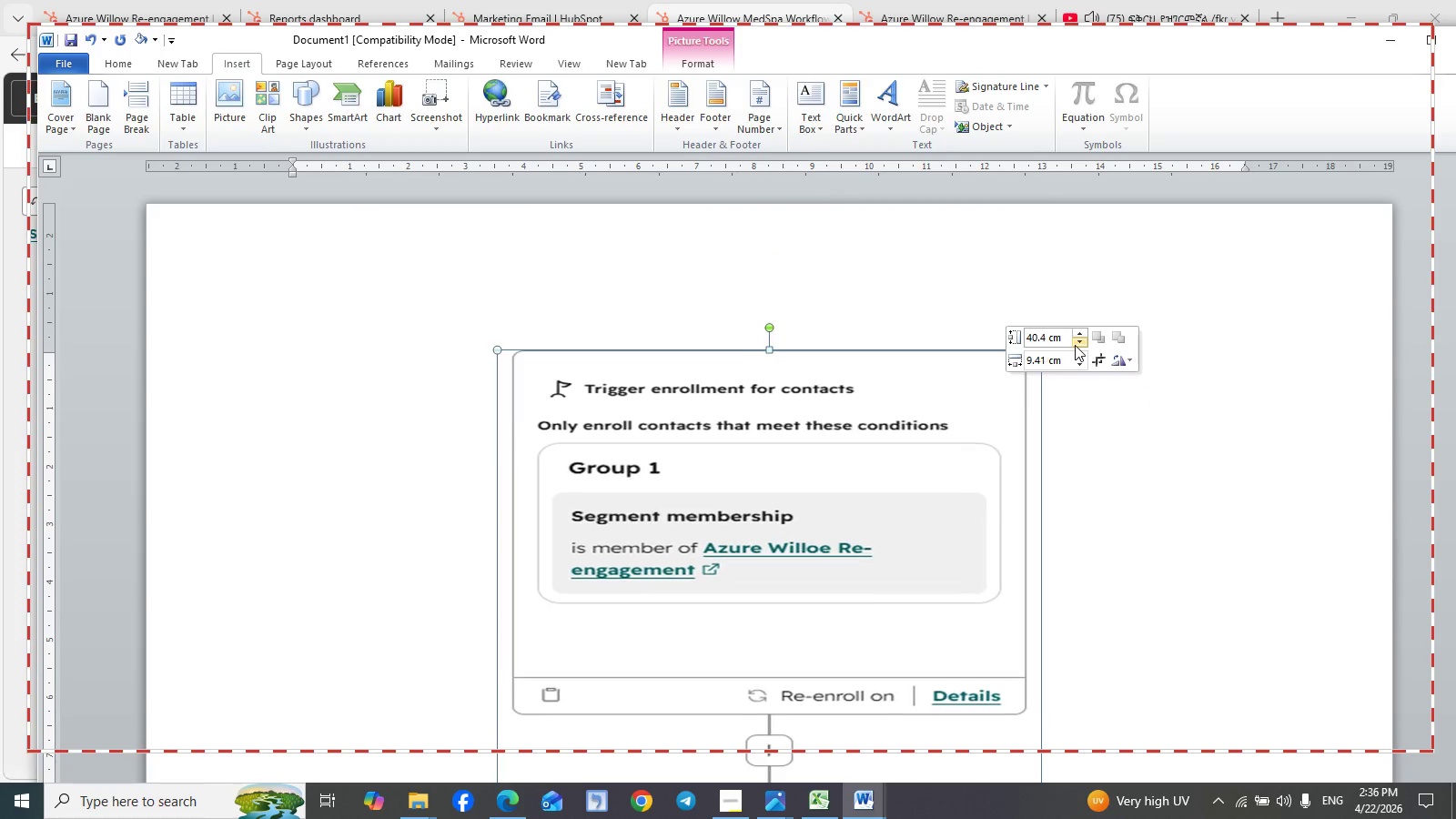 
triple_click([1075, 345])